 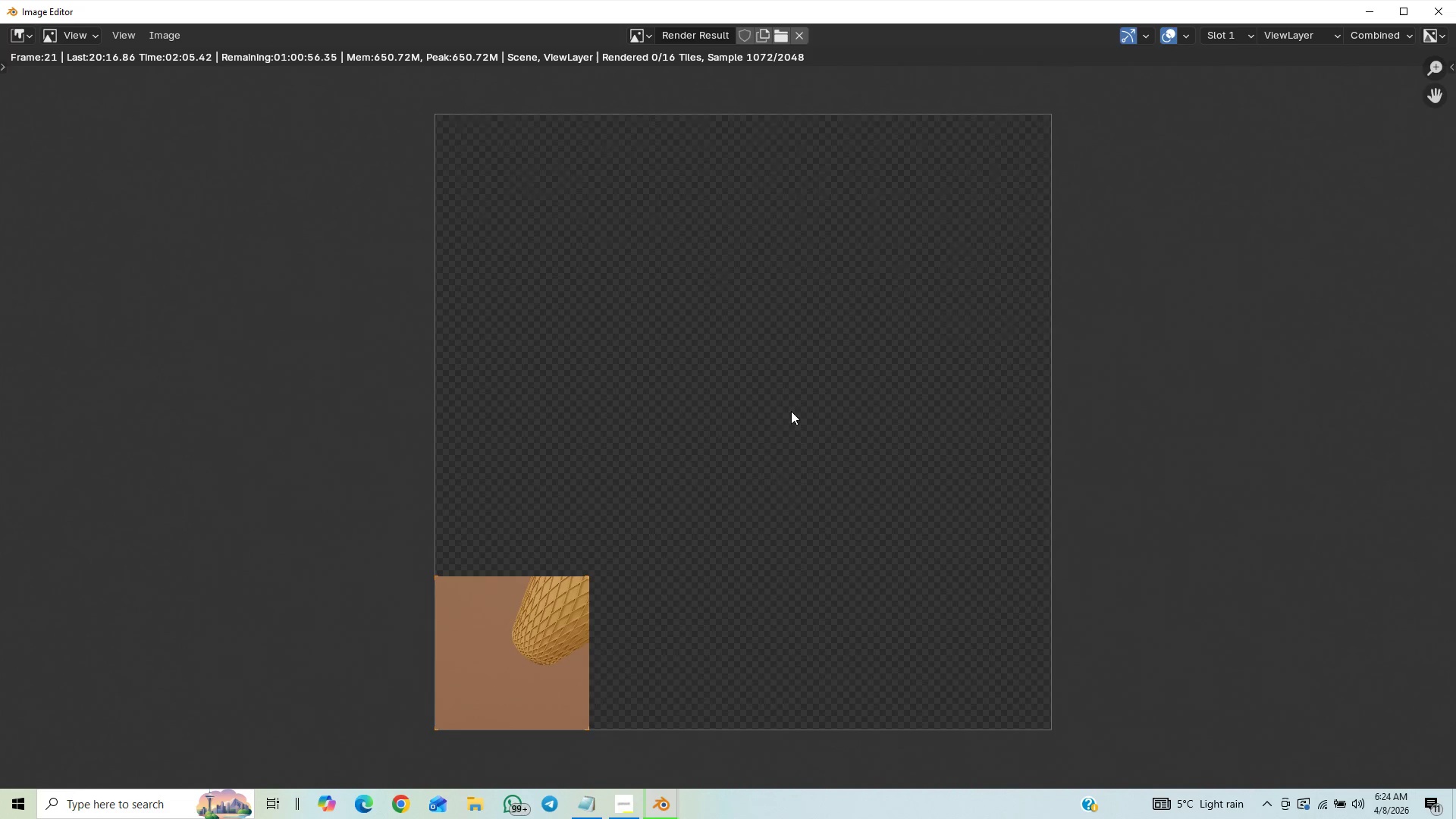 
key(Control+S)
 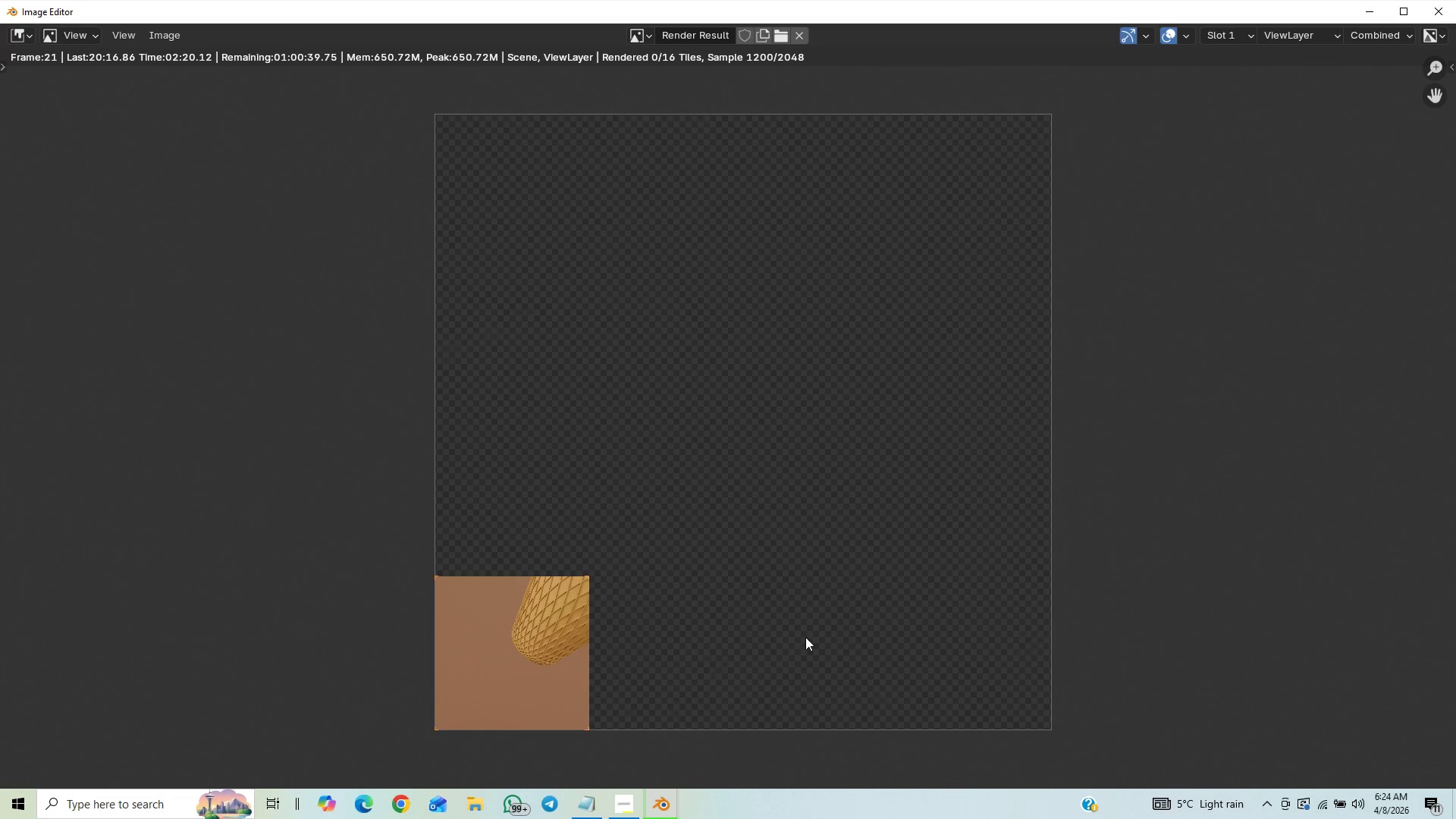 
wait(13.83)
 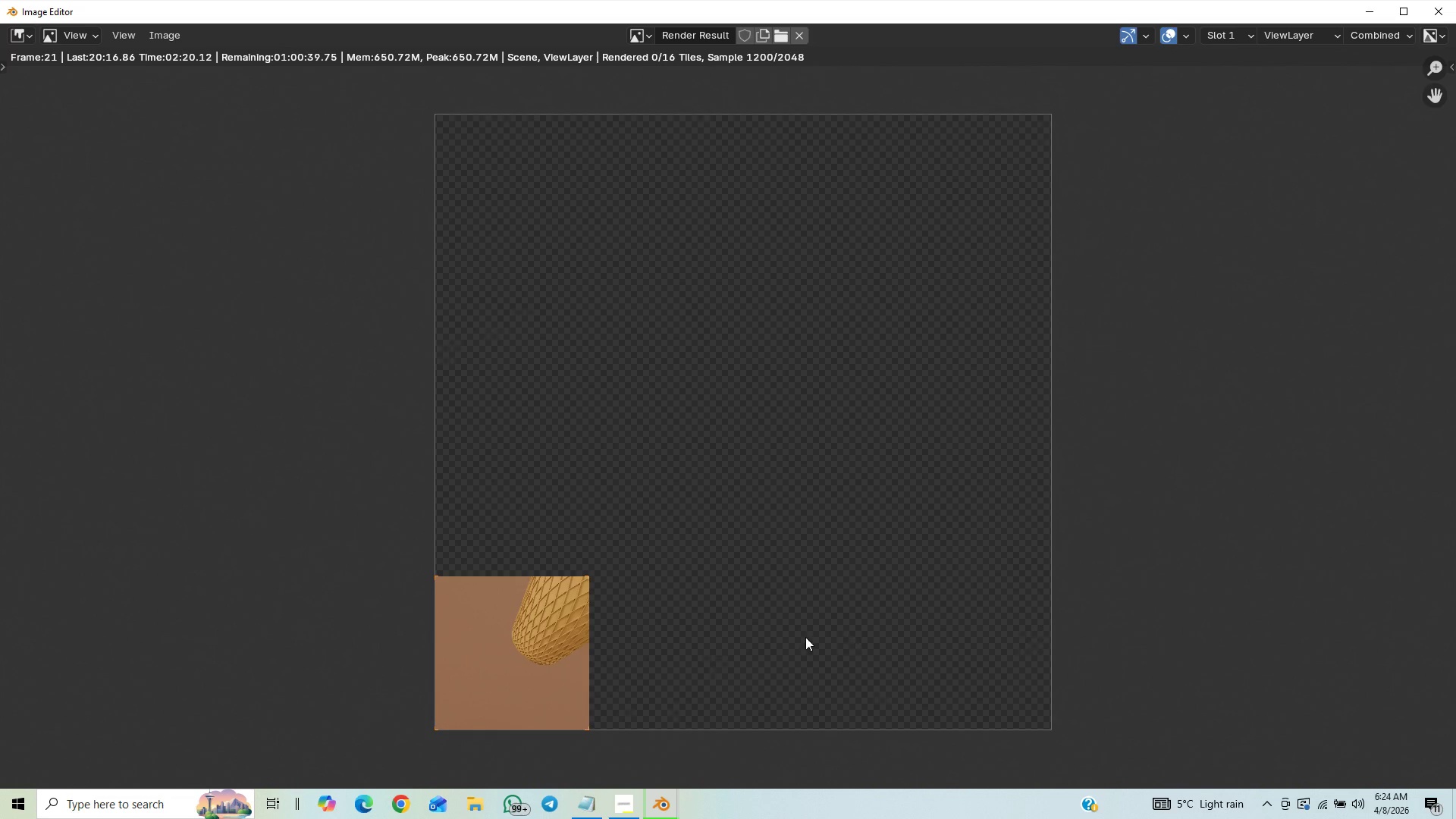 
scroll: coordinate [1216, 575], scroll_direction: up, amount: 1.0
 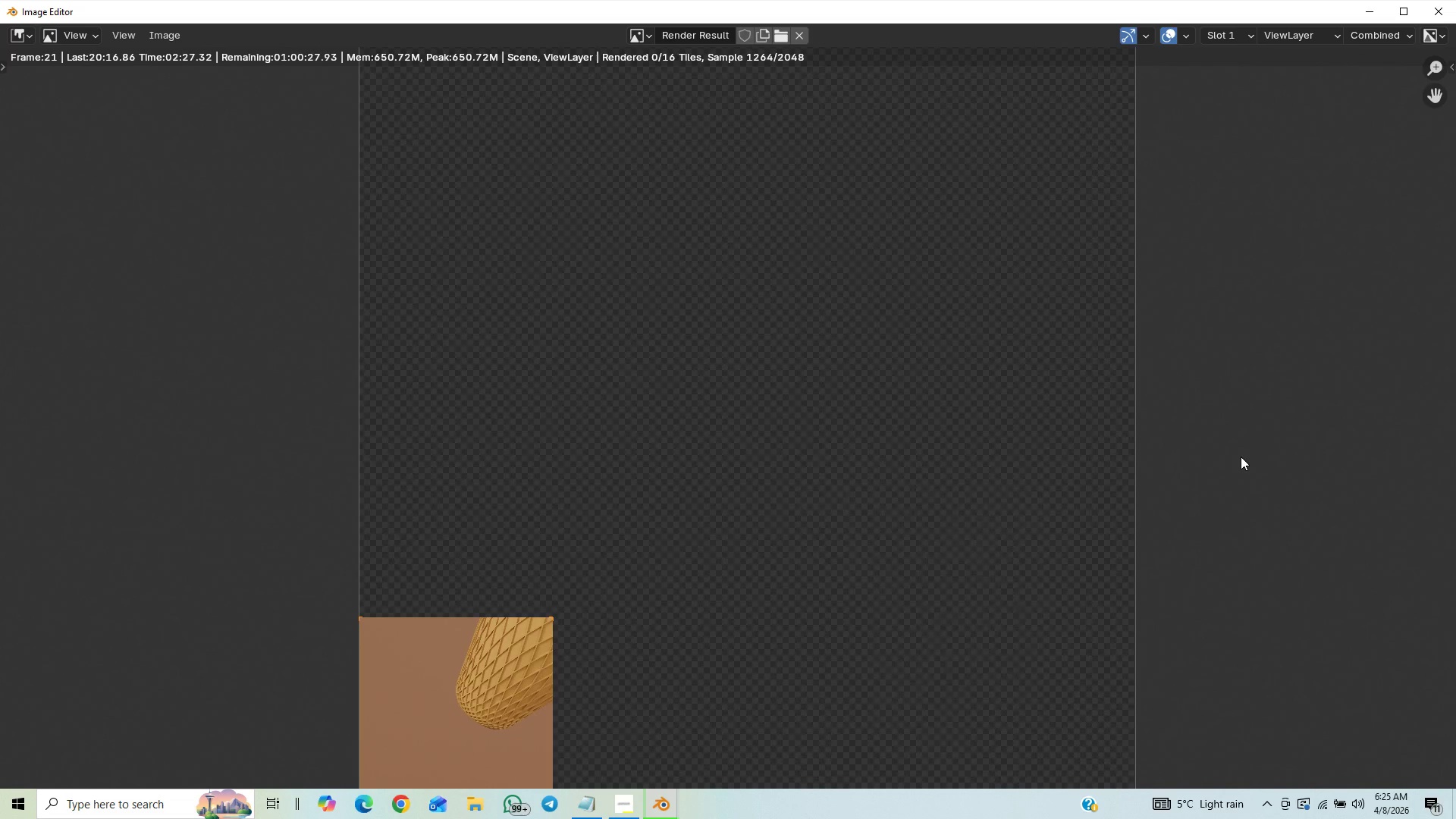 
scroll: coordinate [1241, 457], scroll_direction: down, amount: 1.0
 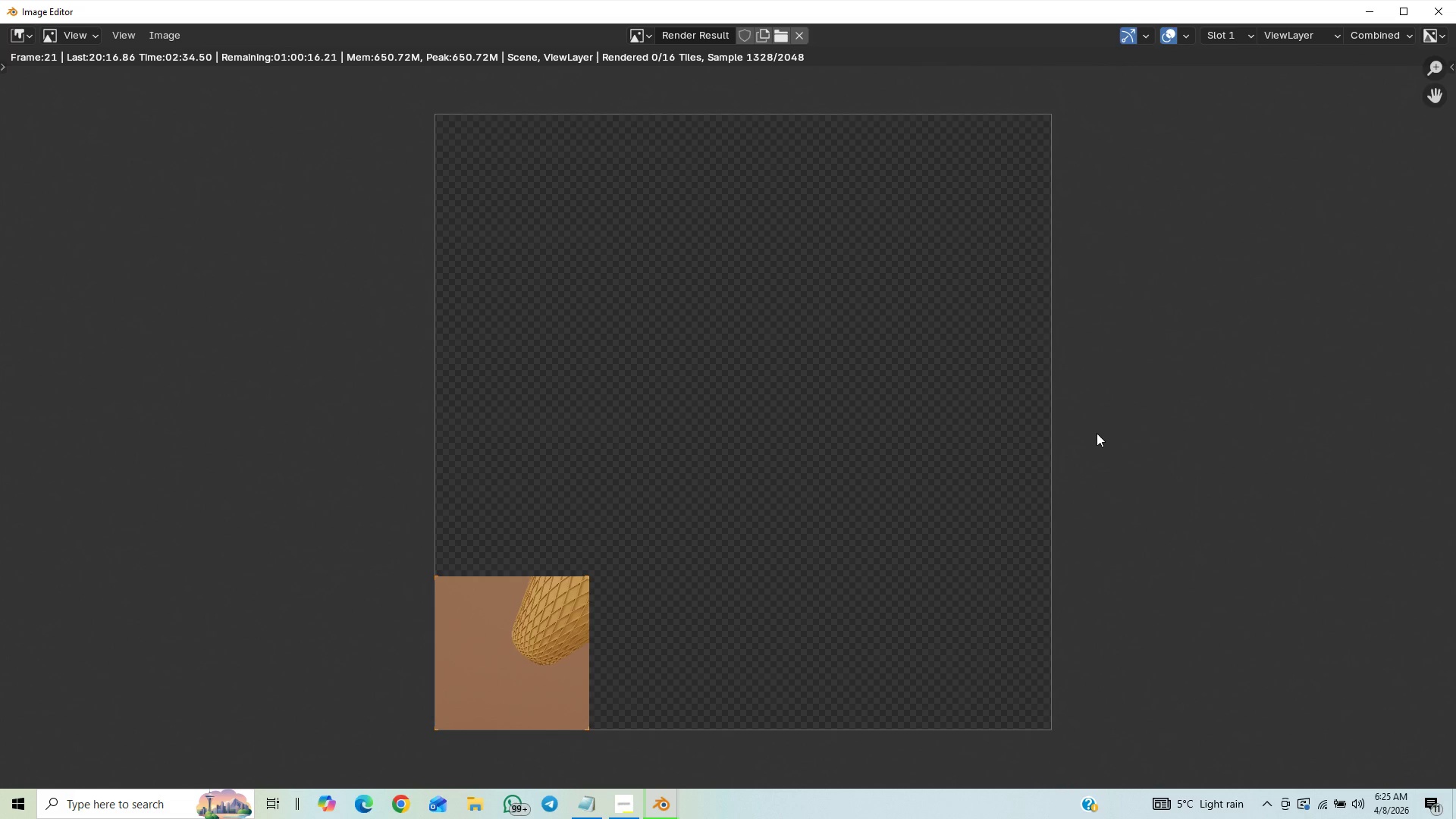 
wait(10.49)
 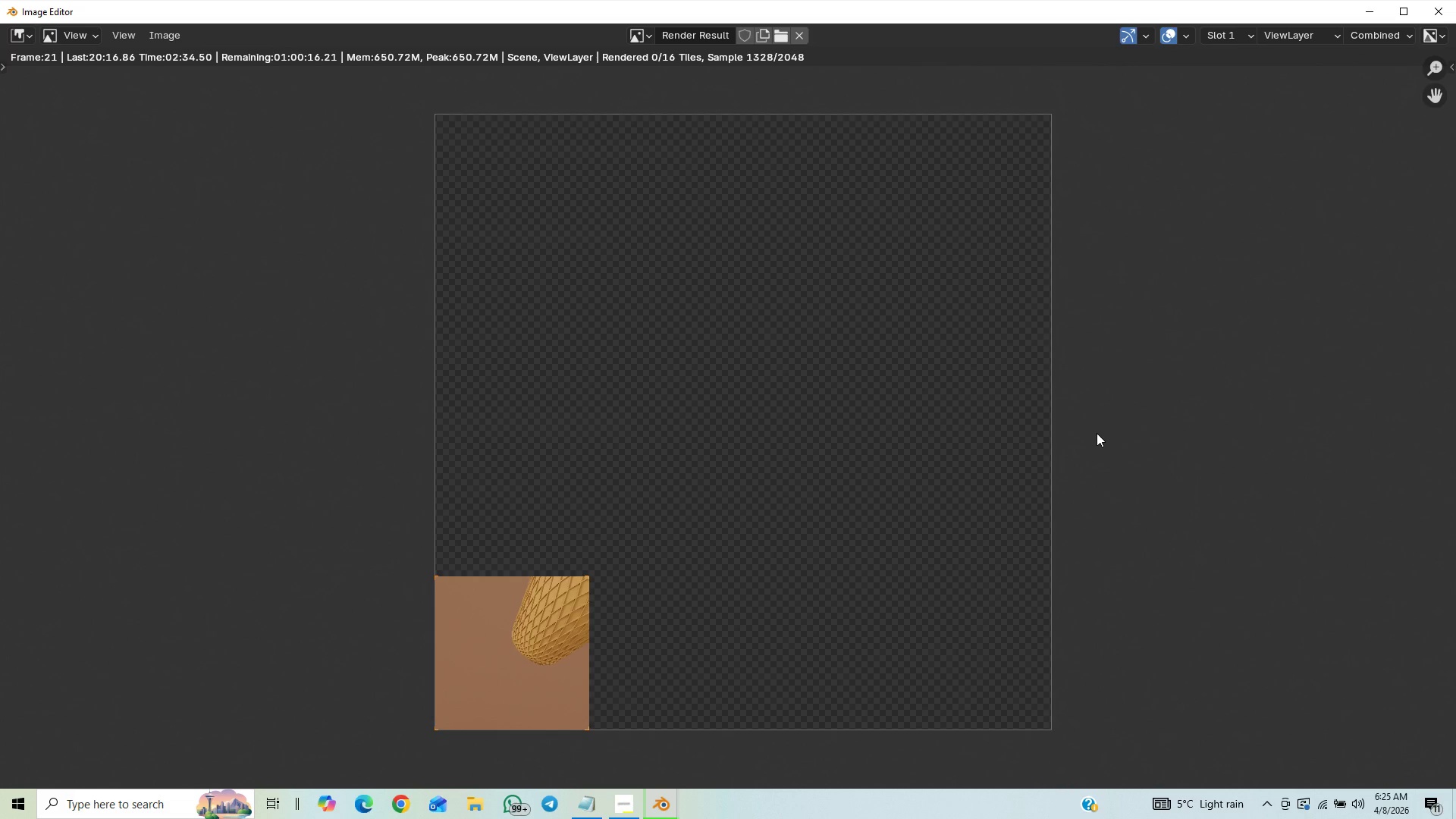 
scroll: coordinate [1174, 497], scroll_direction: up, amount: 1.0
 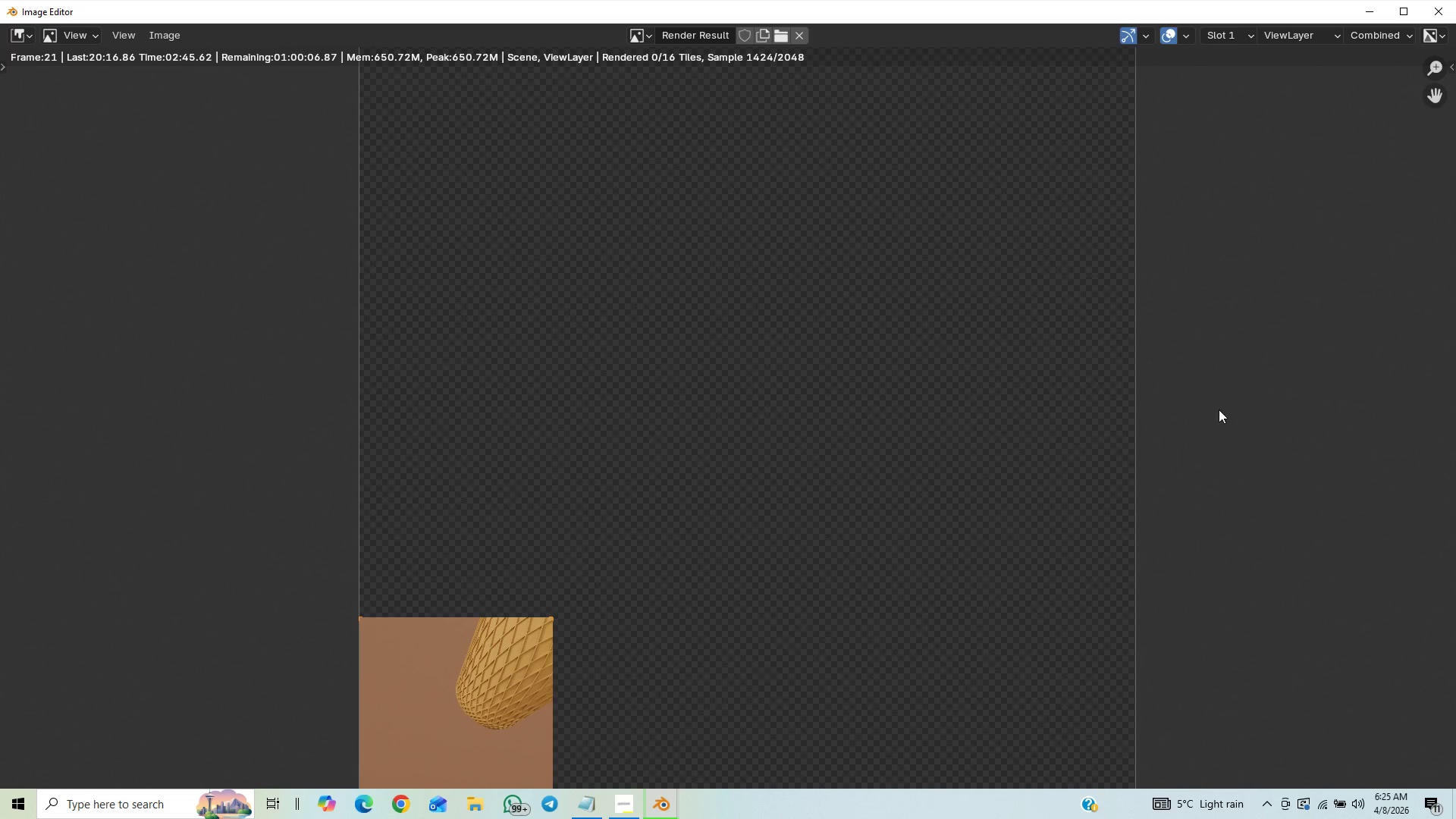 
wait(7.32)
 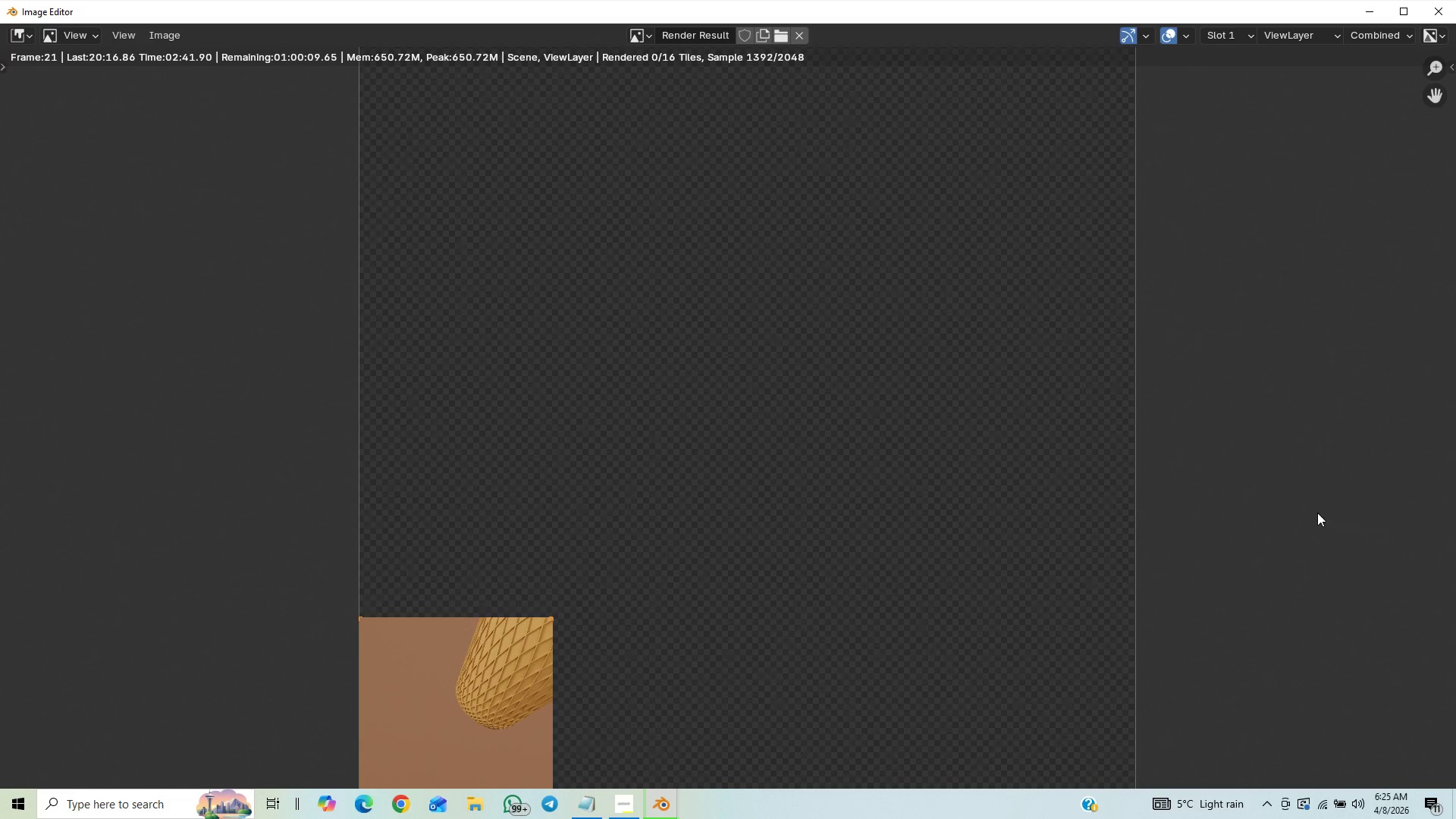 
scroll: coordinate [933, 491], scroll_direction: down, amount: 3.0
 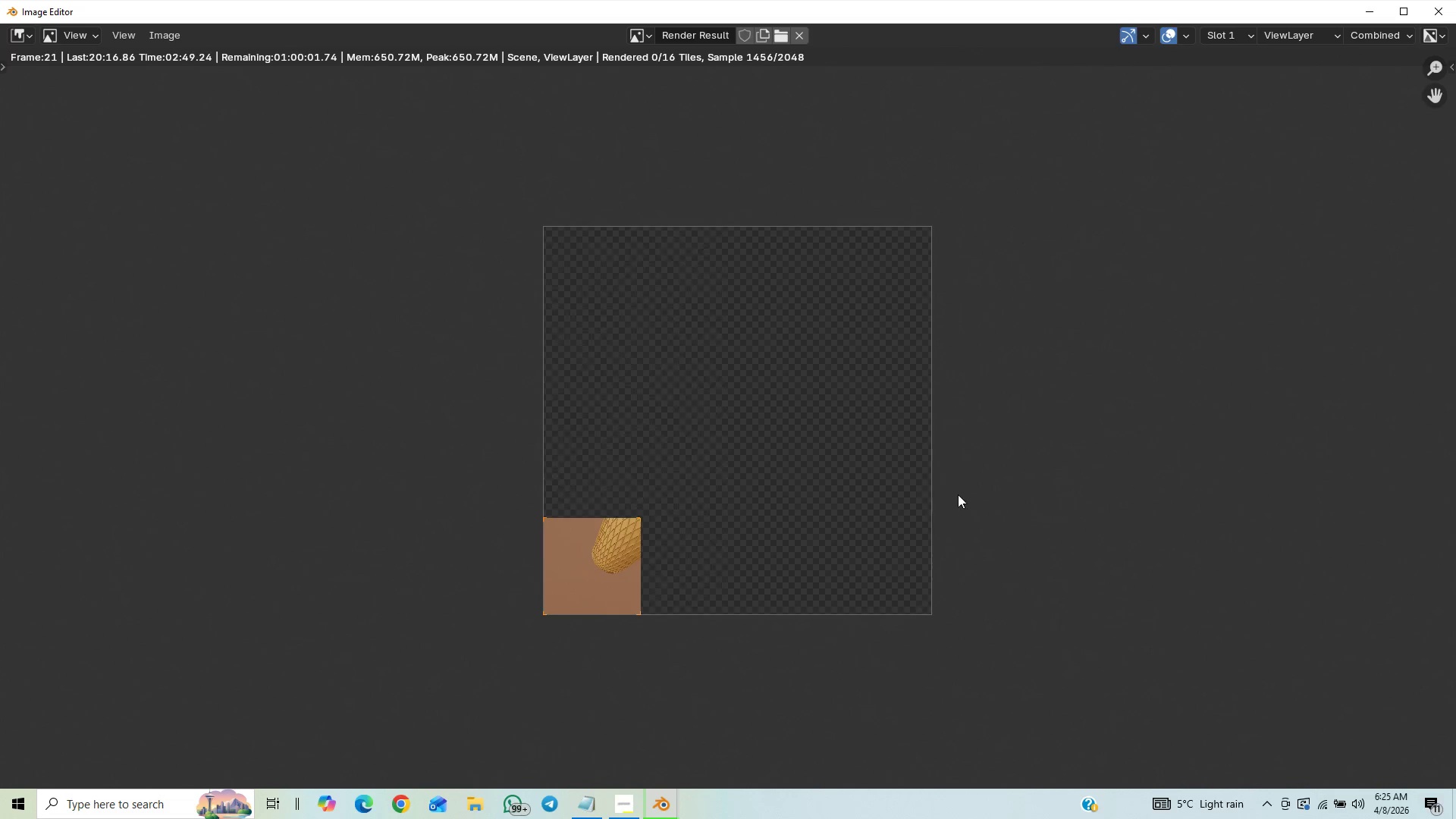 
scroll: coordinate [968, 552], scroll_direction: up, amount: 3.0
 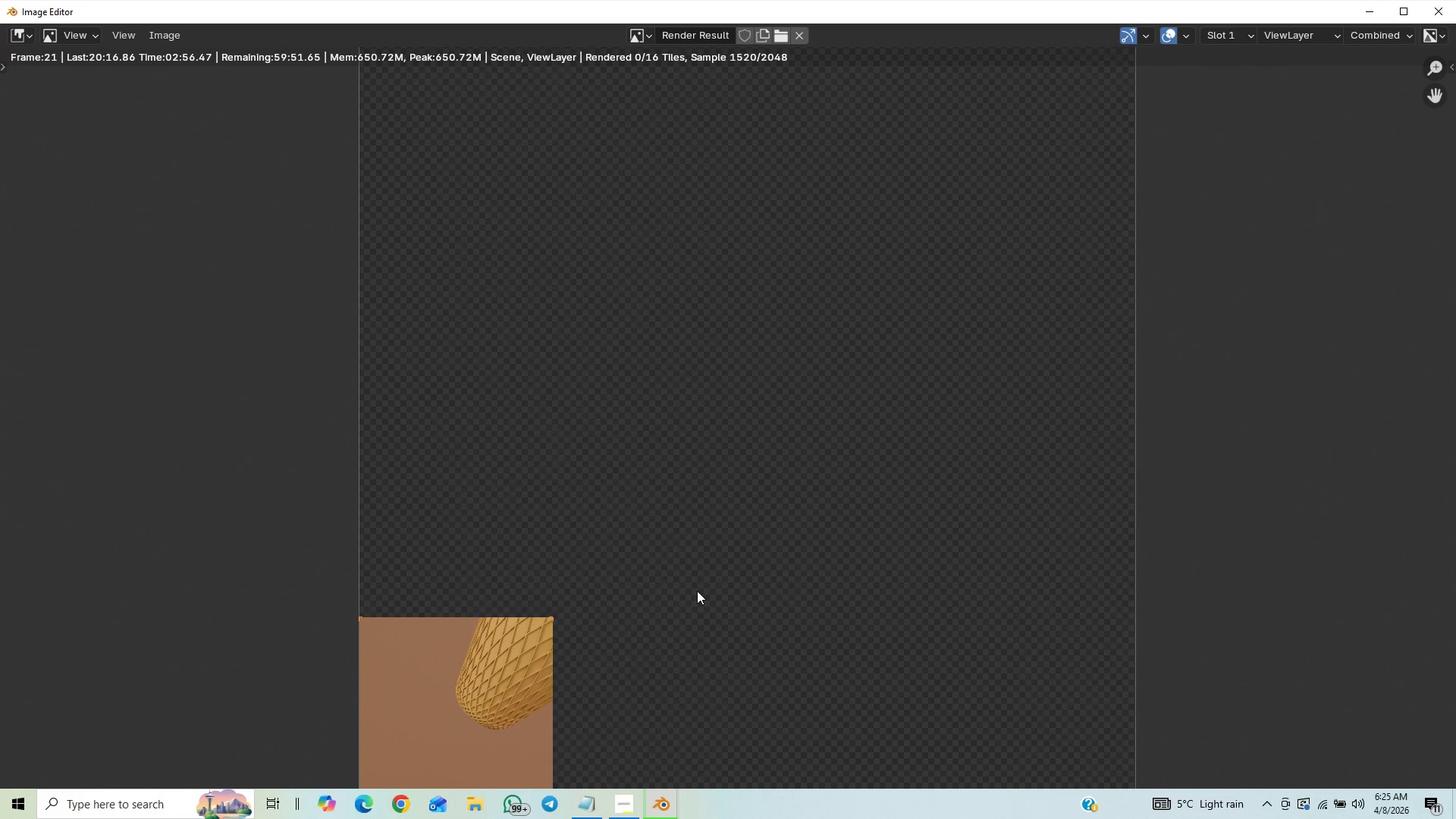 
wait(6.61)
 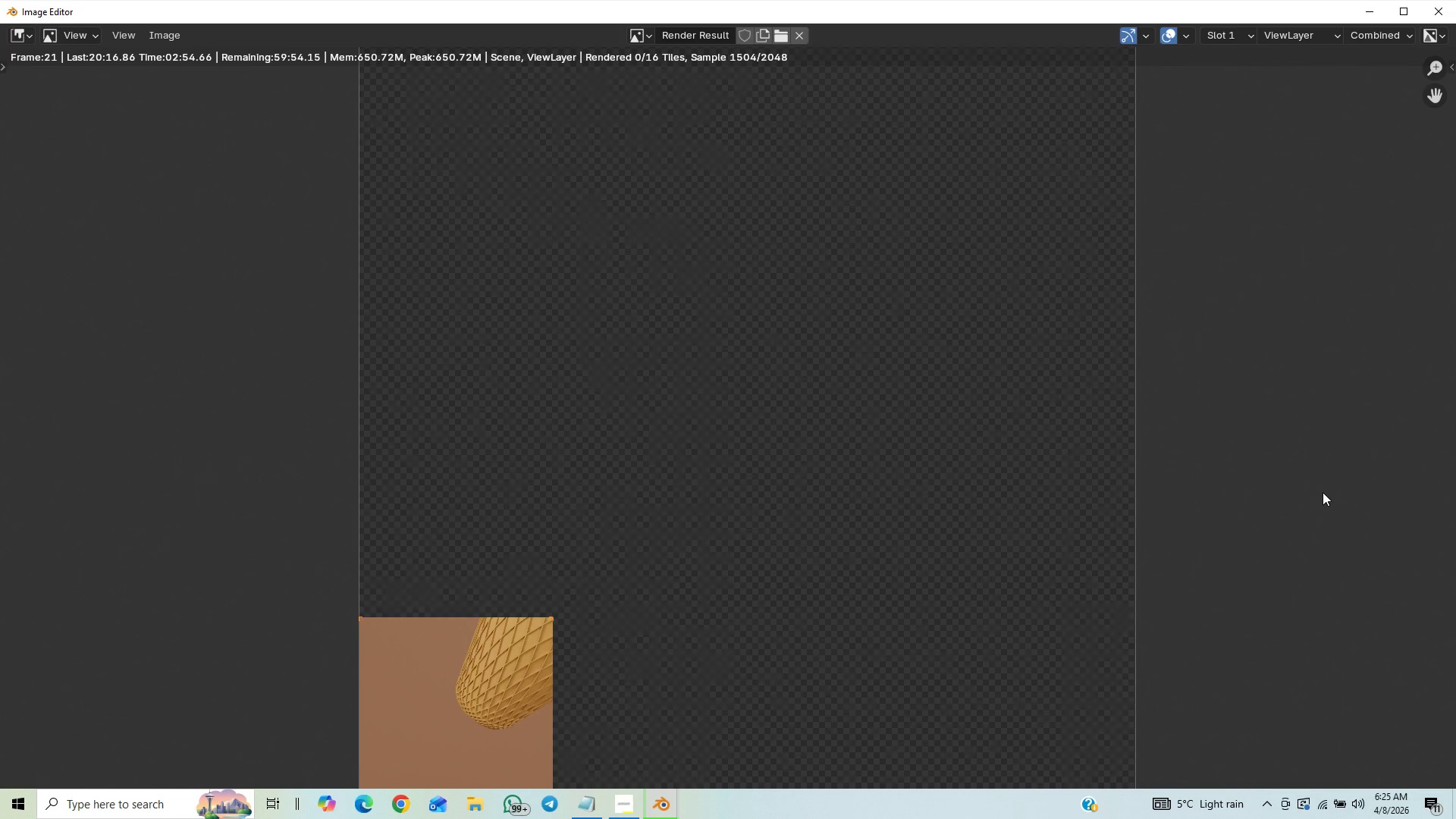 
scroll: coordinate [679, 463], scroll_direction: up, amount: 9.0
 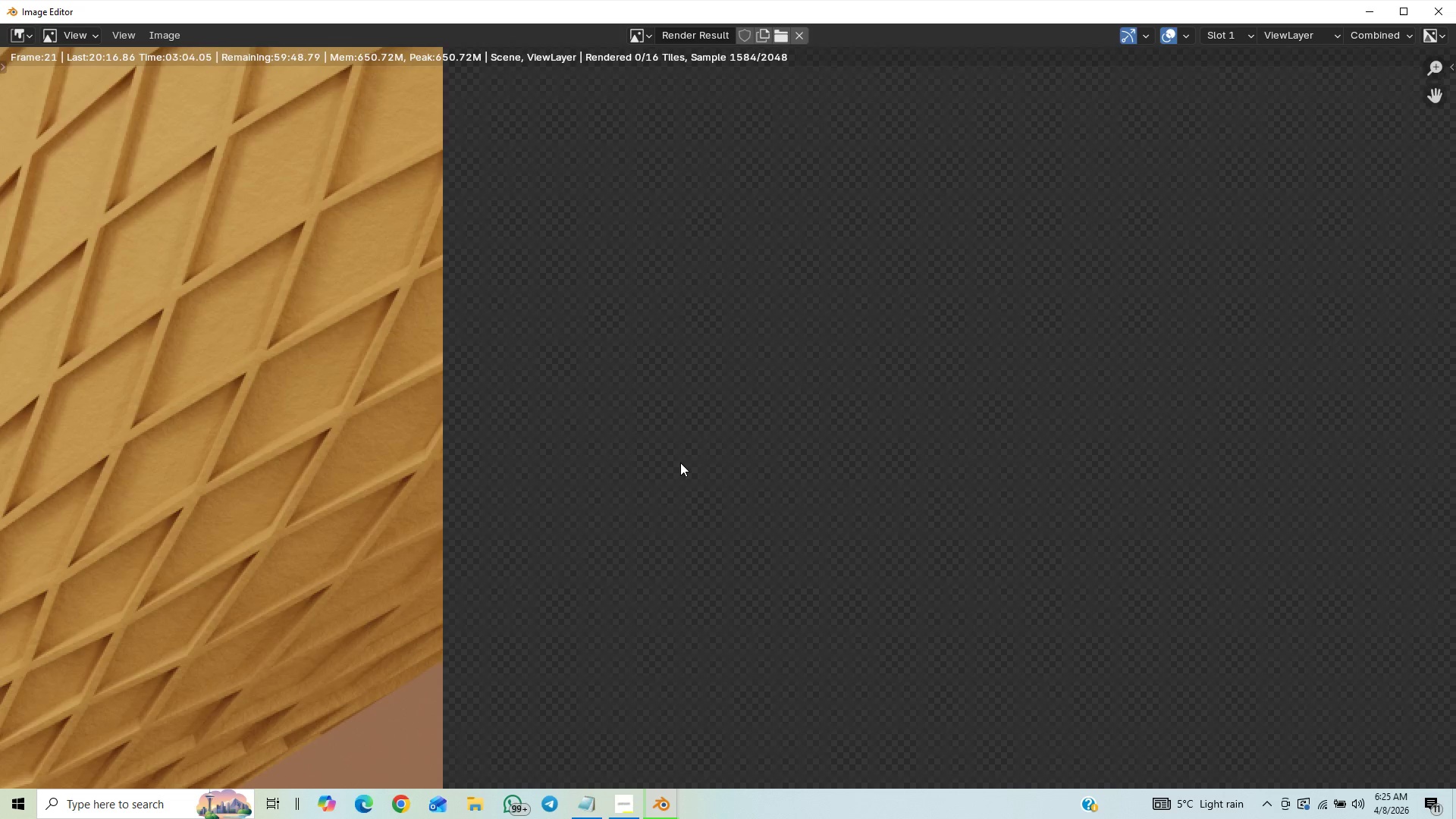 
scroll: coordinate [680, 463], scroll_direction: down, amount: 1.0
 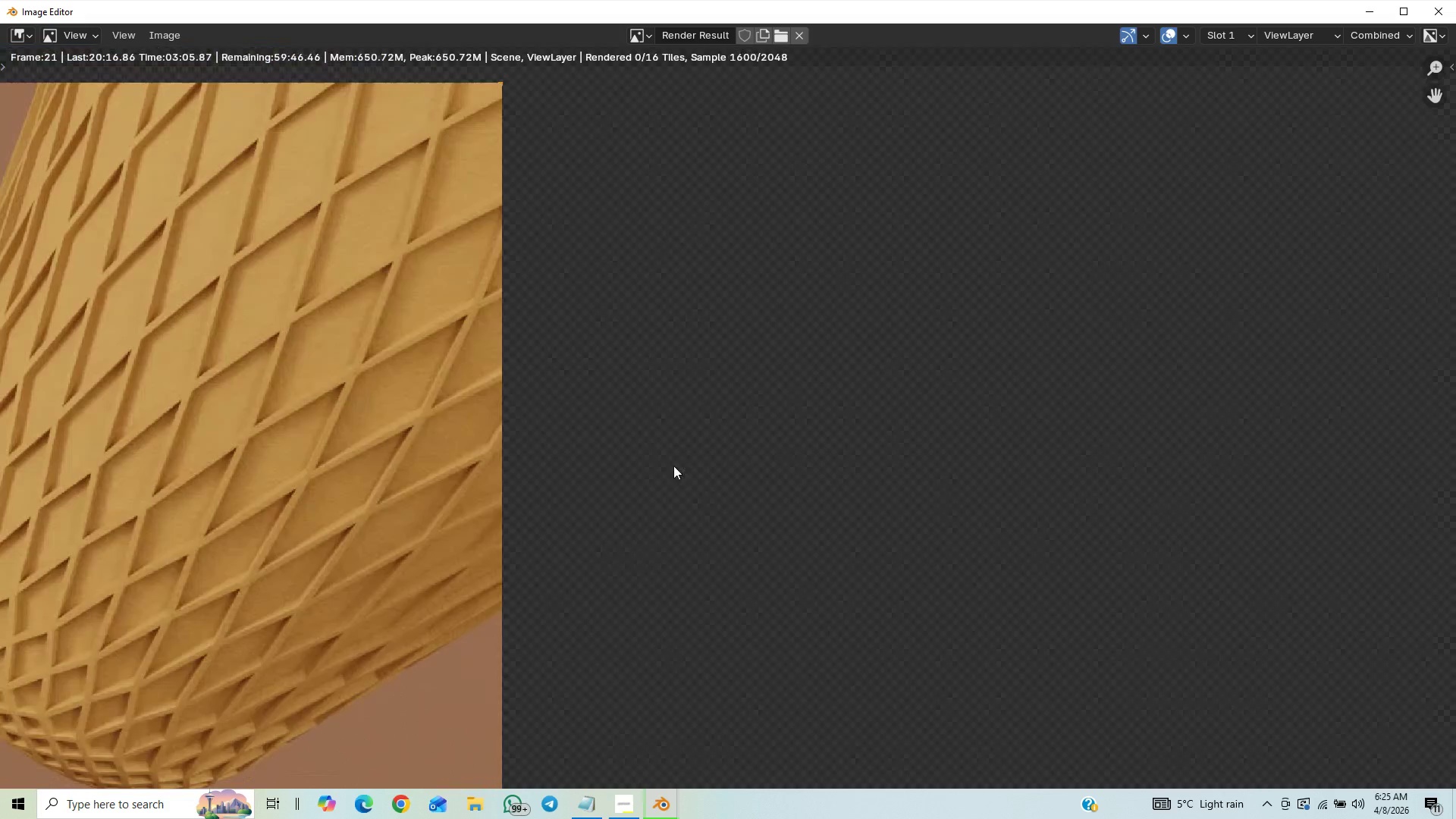 
scroll: coordinate [664, 468], scroll_direction: up, amount: 2.0
 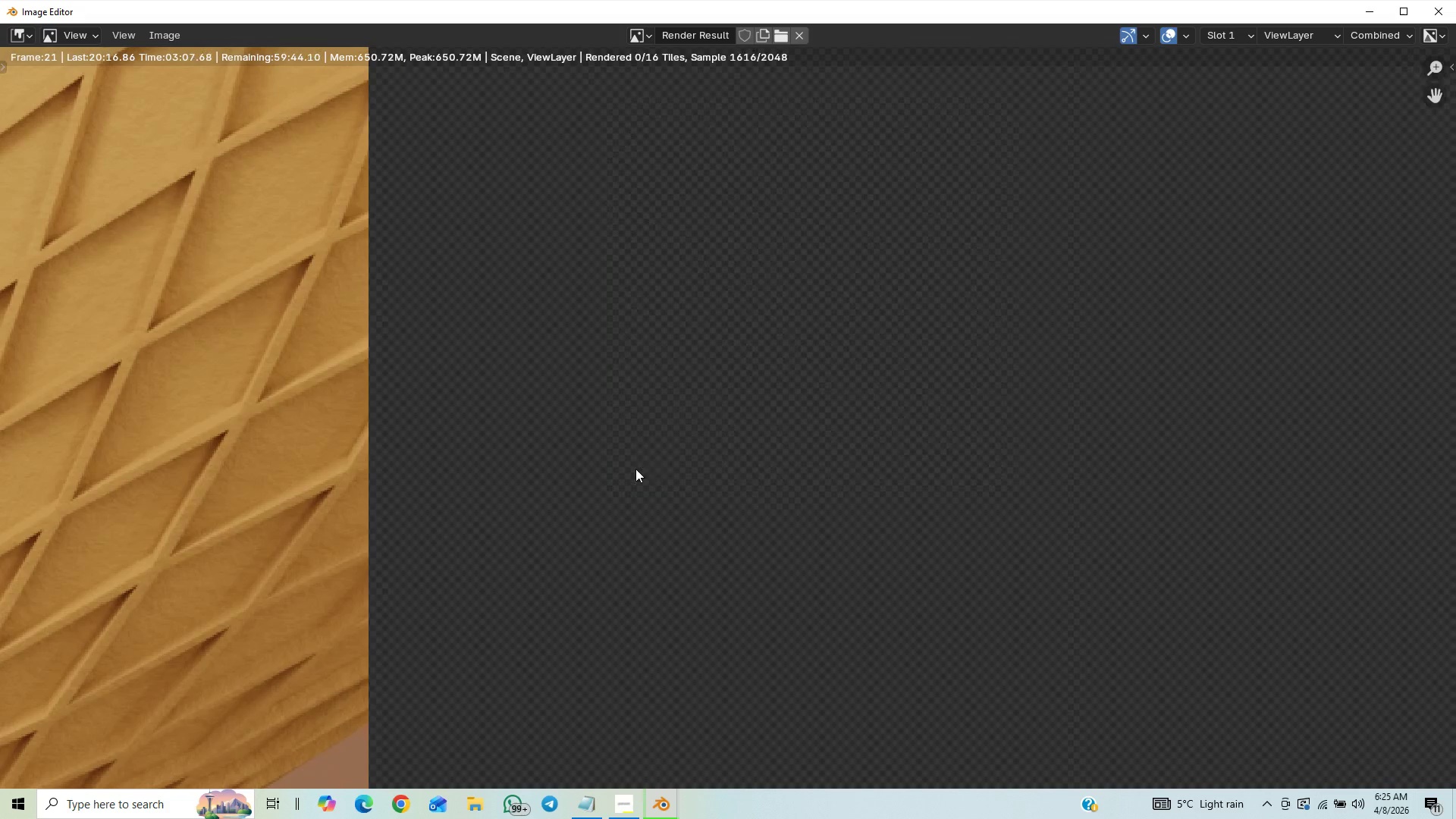 
scroll: coordinate [635, 469], scroll_direction: down, amount: 22.0
 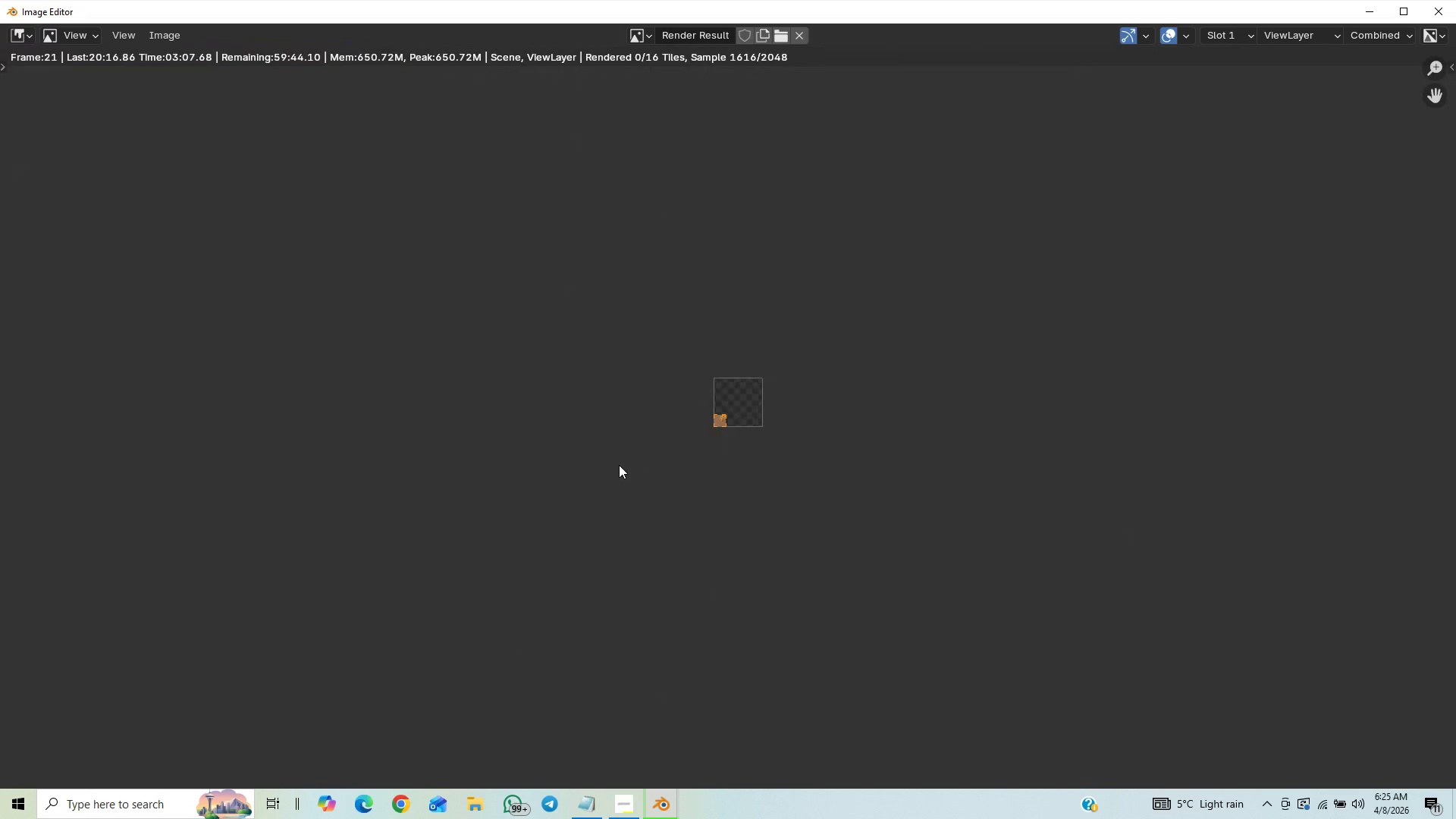 
scroll: coordinate [755, 442], scroll_direction: up, amount: 19.0
 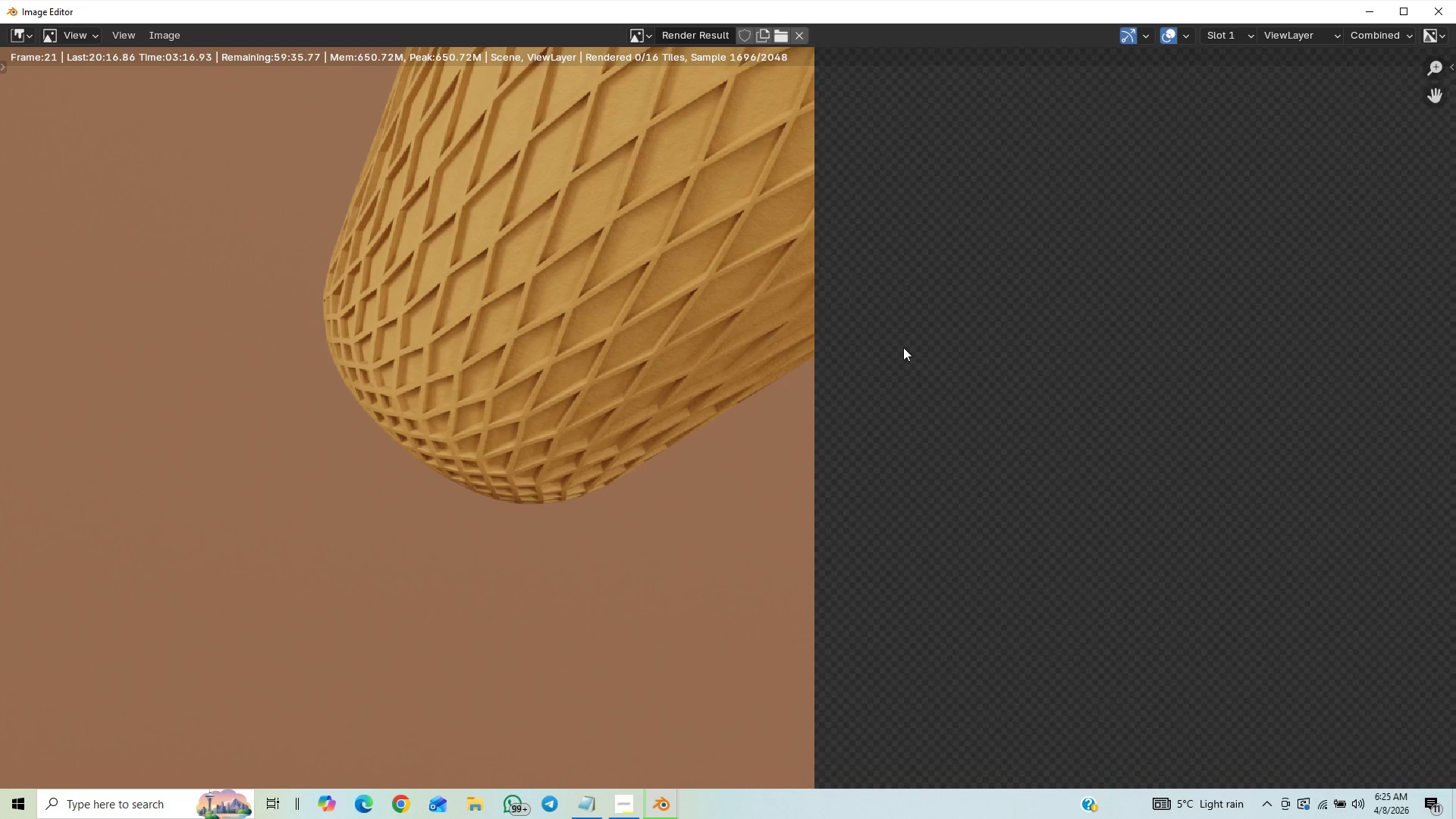 
scroll: coordinate [729, 452], scroll_direction: down, amount: 10.0
 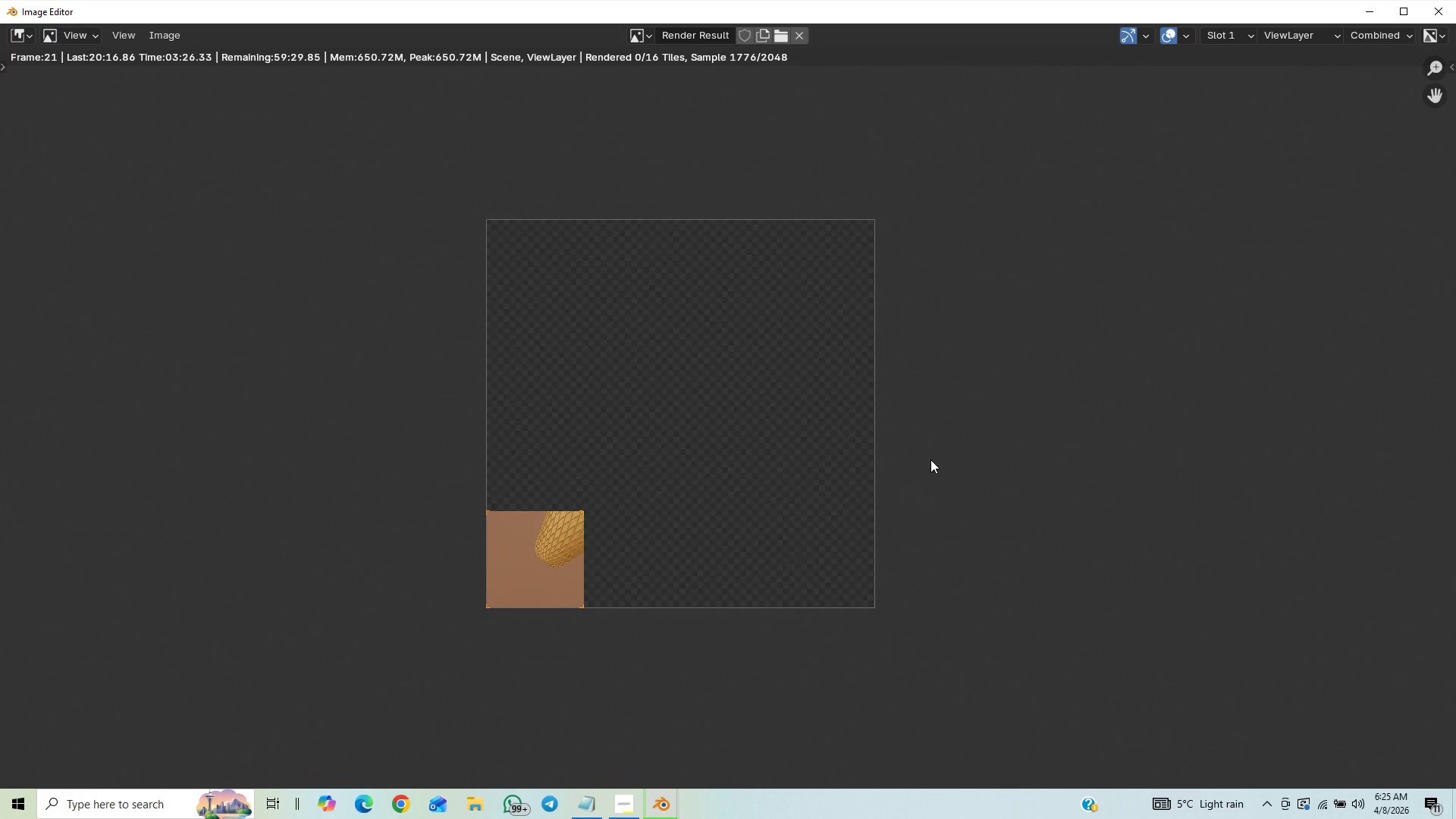 
key(Control+S)
 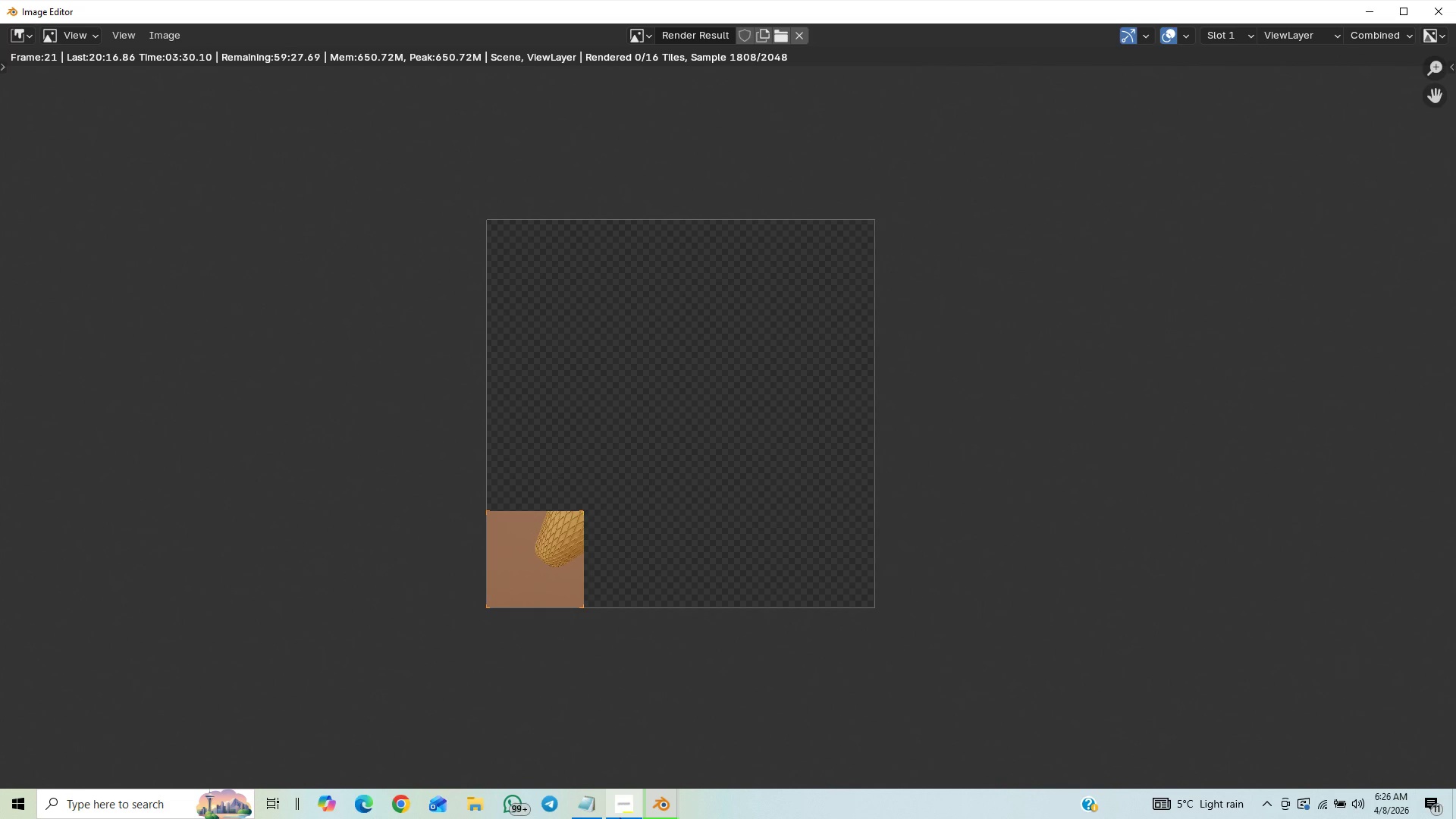 
left_click([623, 817])